 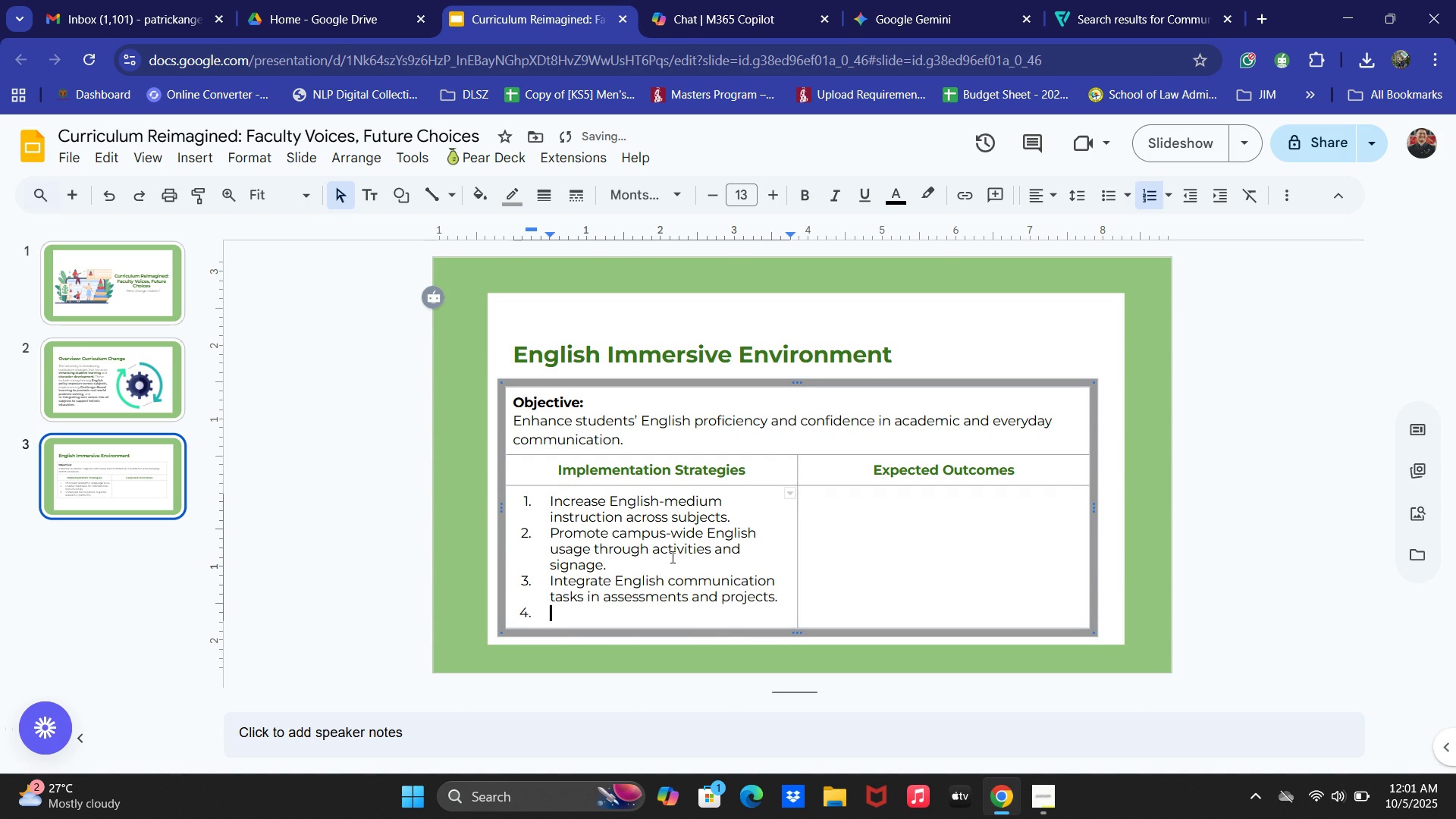 
key(Backspace)
 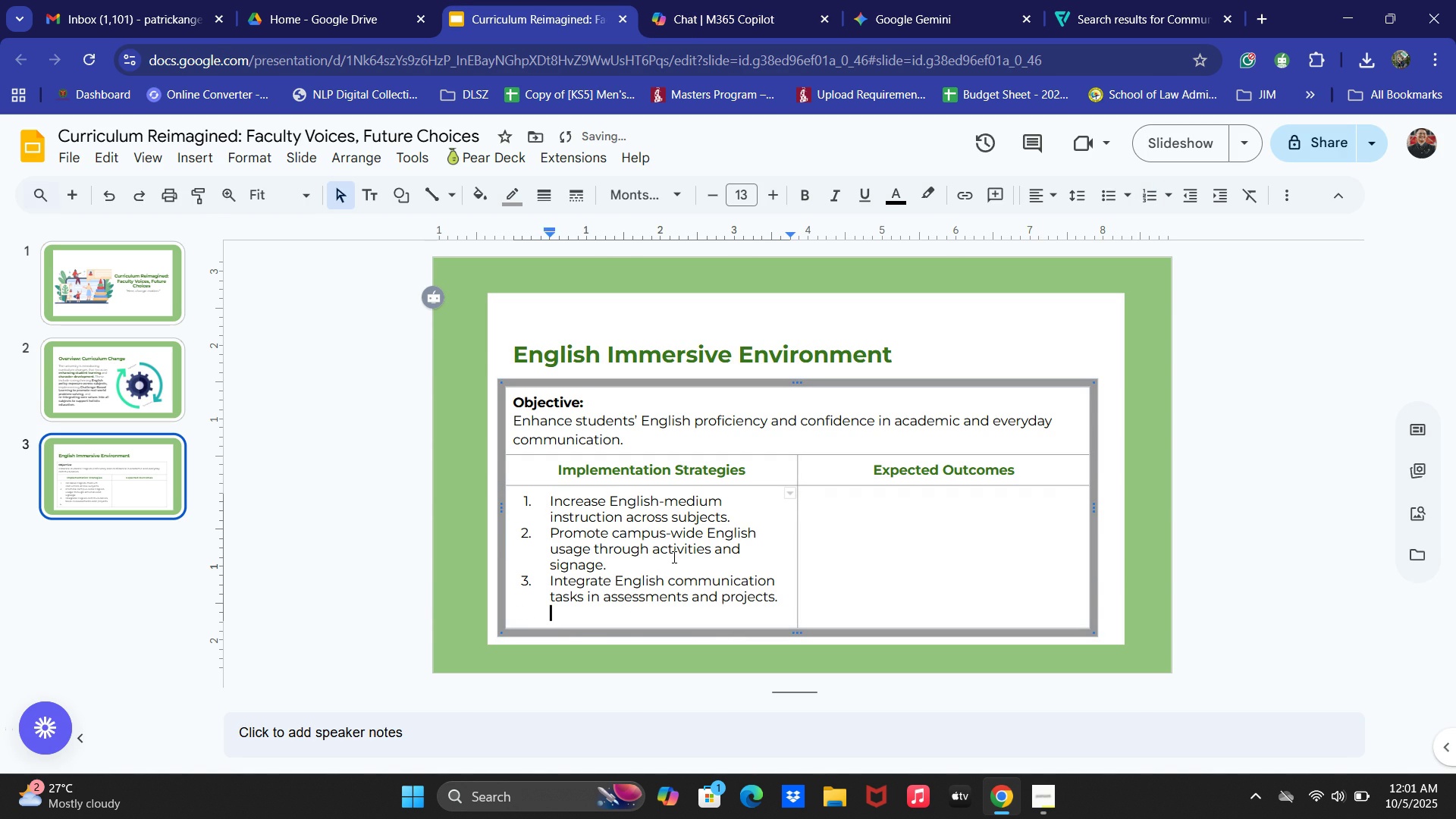 
key(Backspace)
 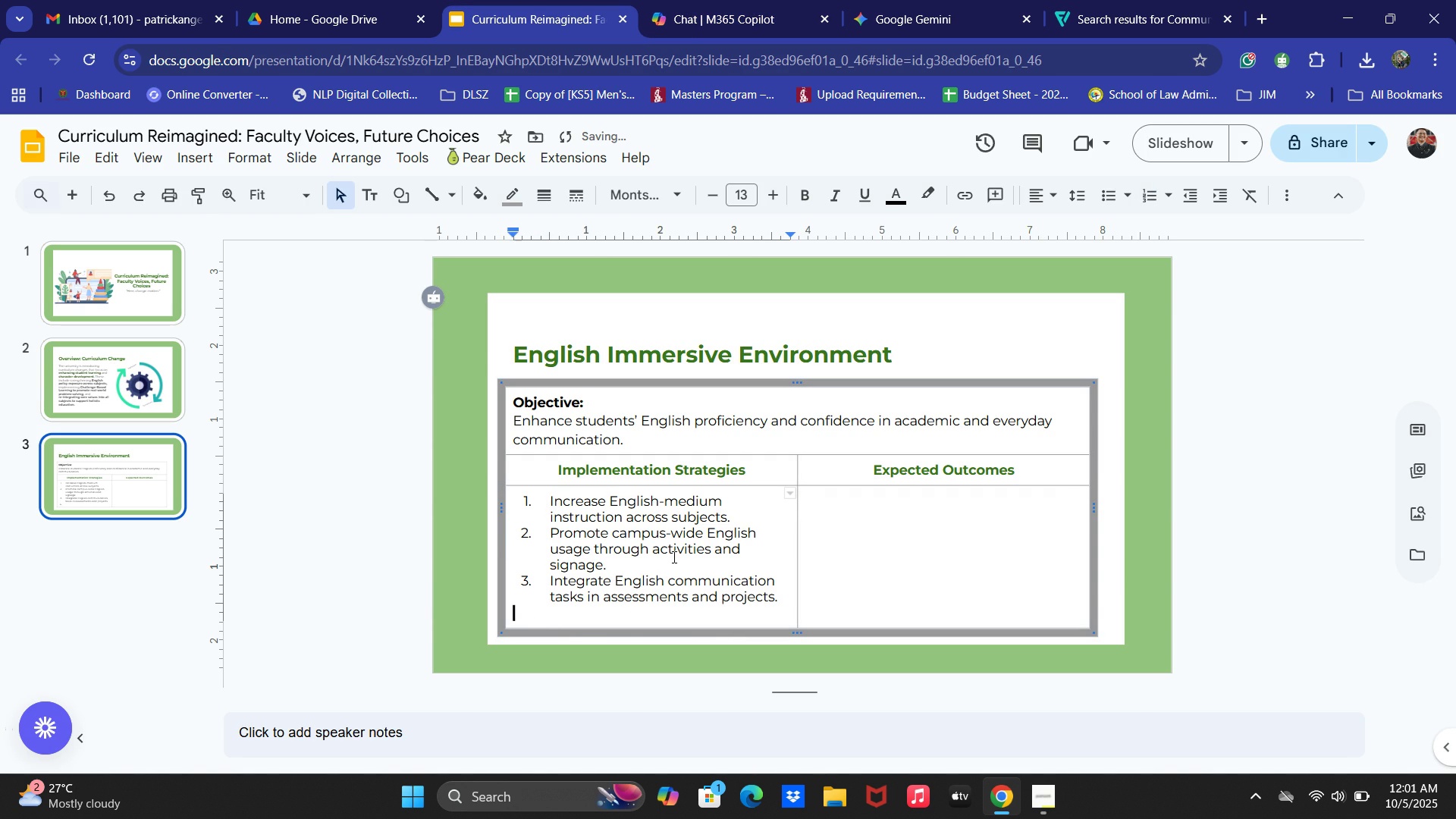 
key(Backspace)
 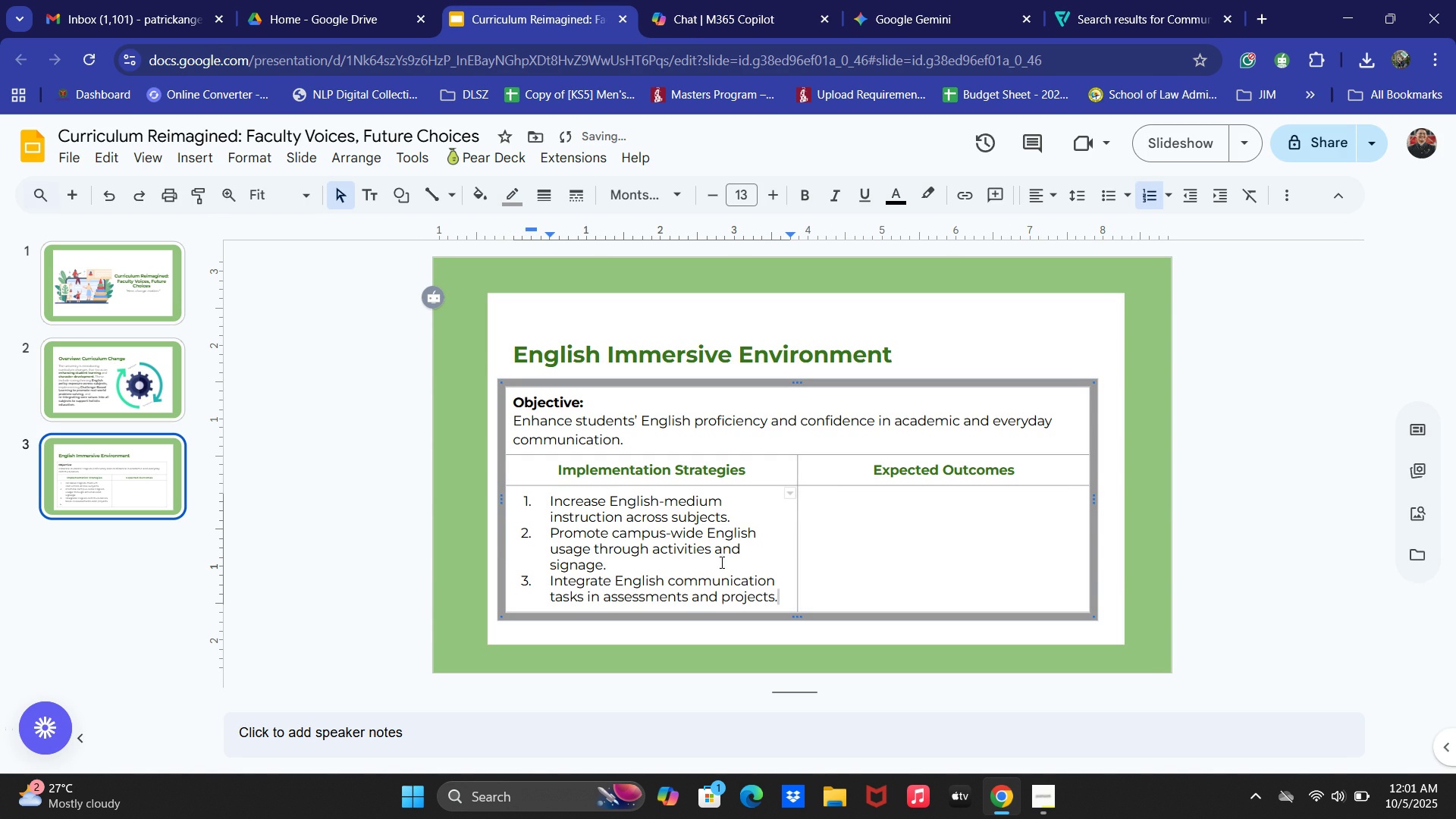 
left_click([814, 510])
 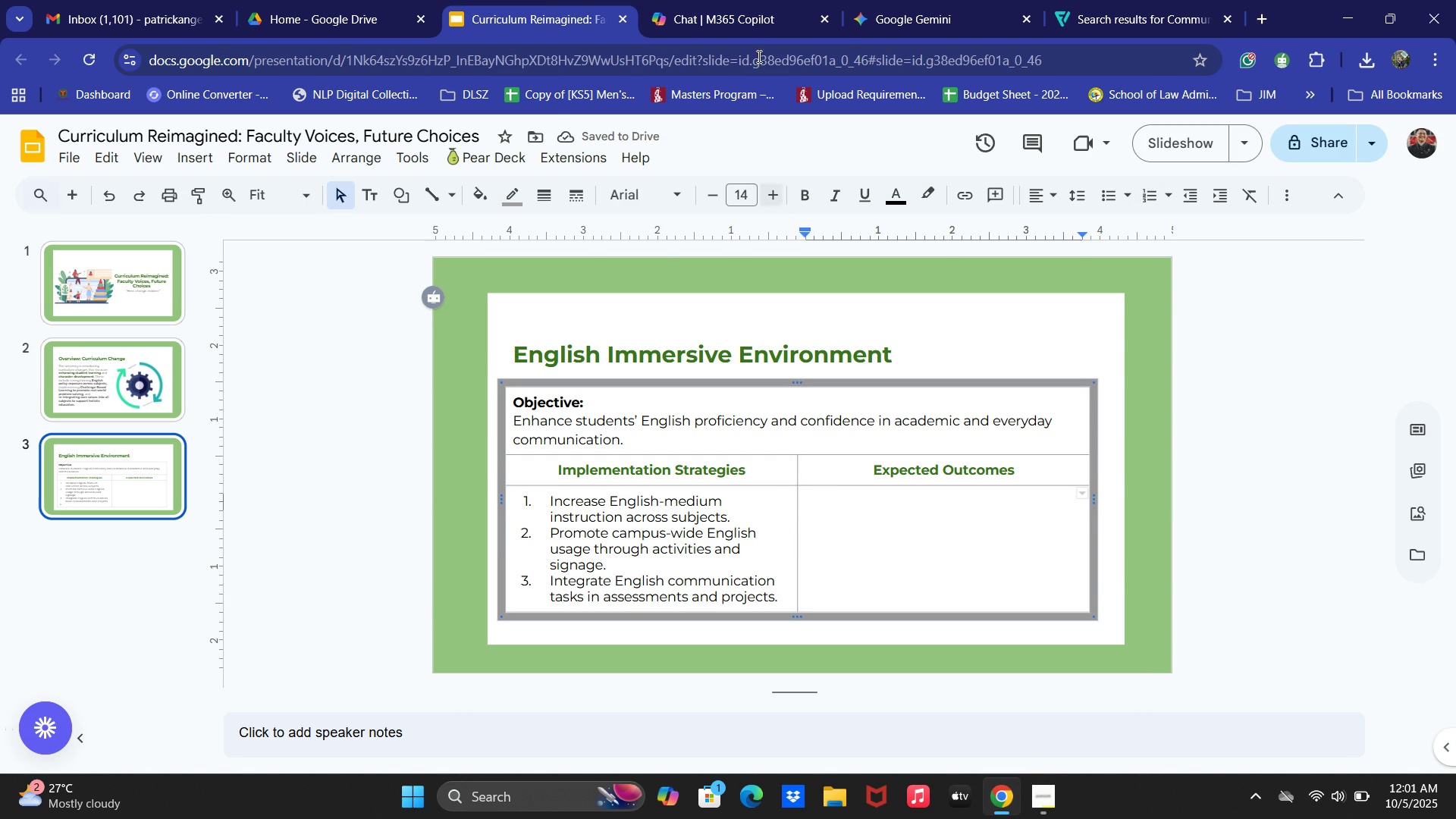 
left_click([748, 1])